 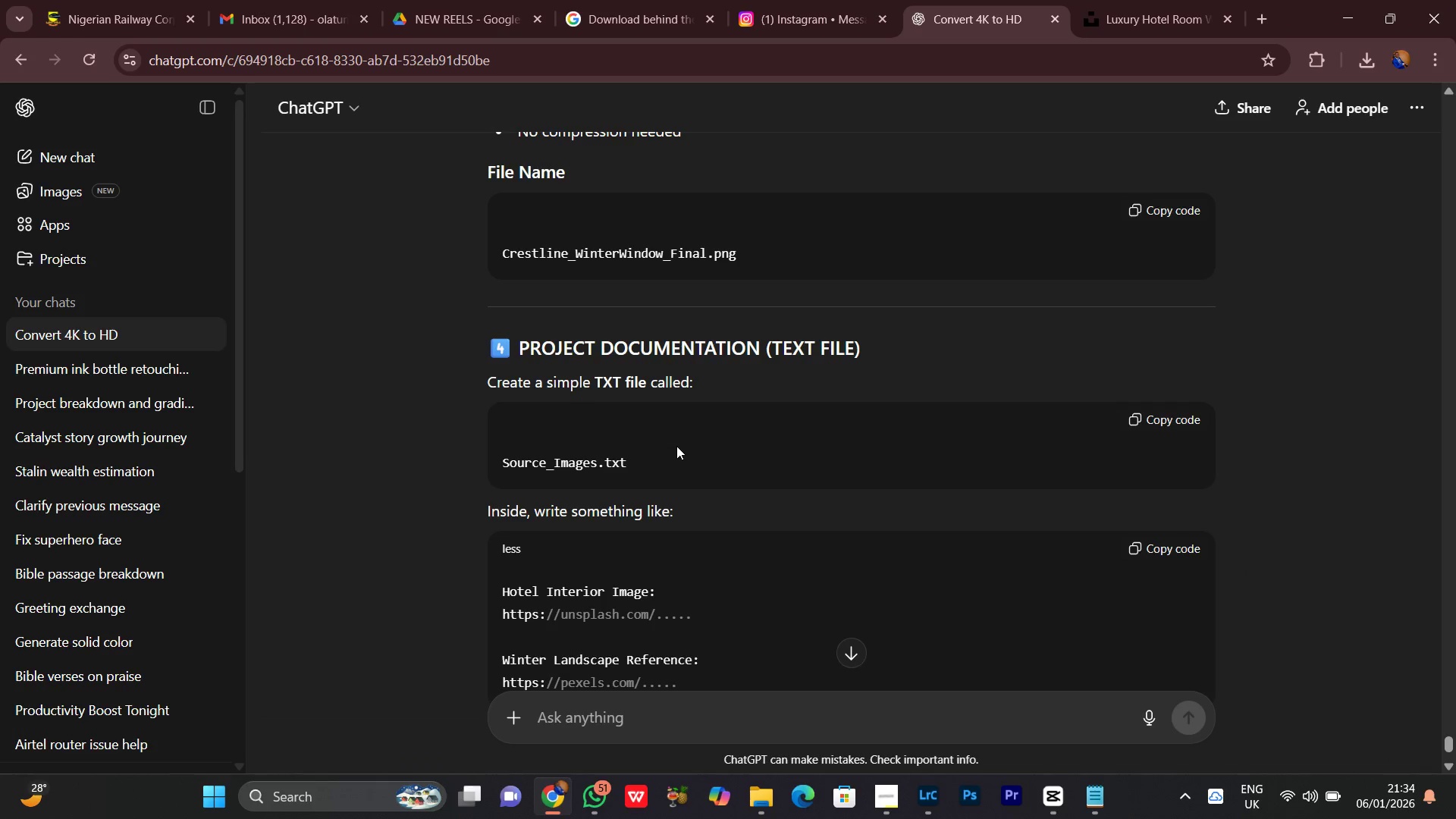 
scroll: coordinate [756, 487], scroll_direction: down, amount: 1.0
 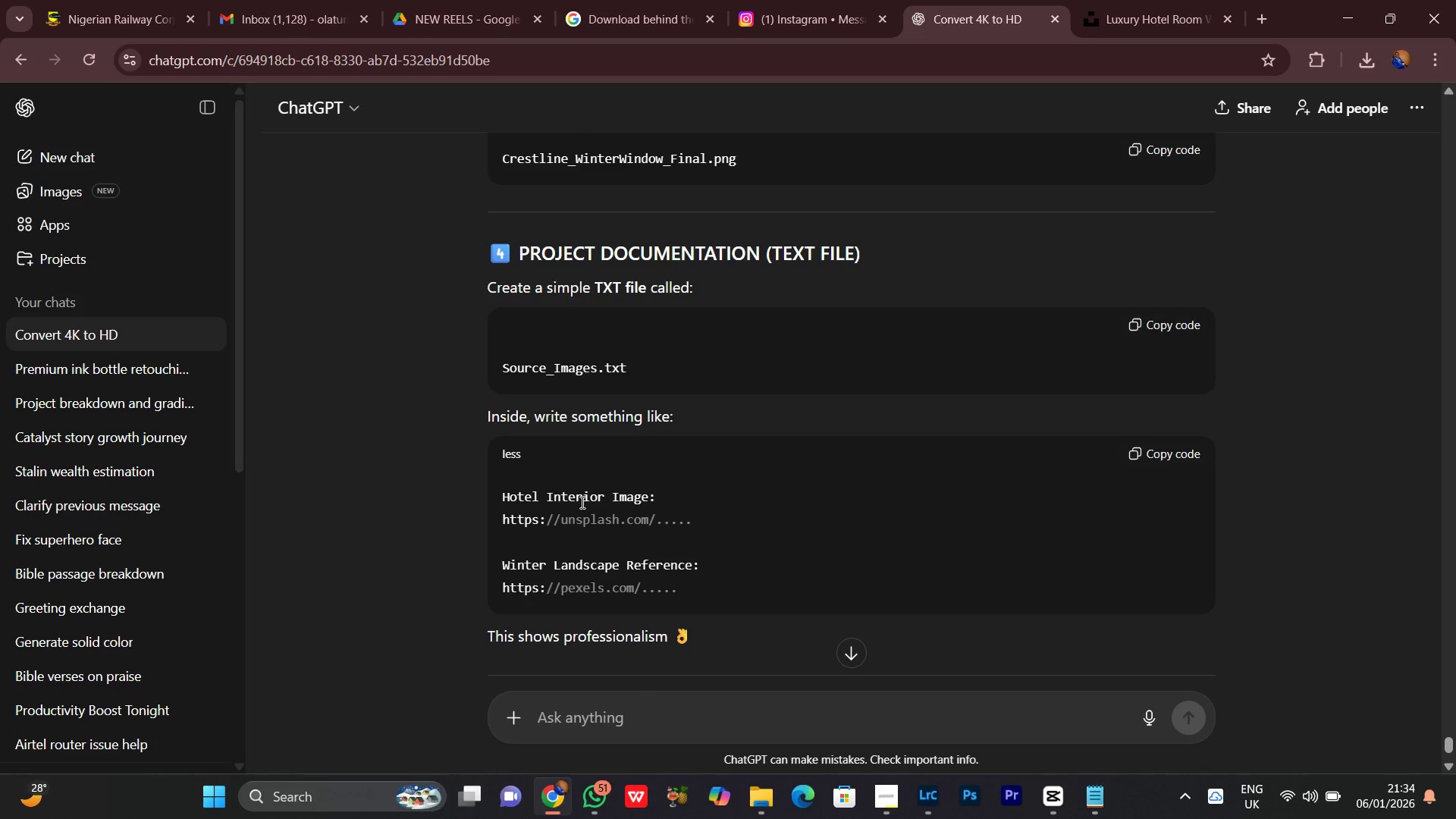 
wait(5.76)
 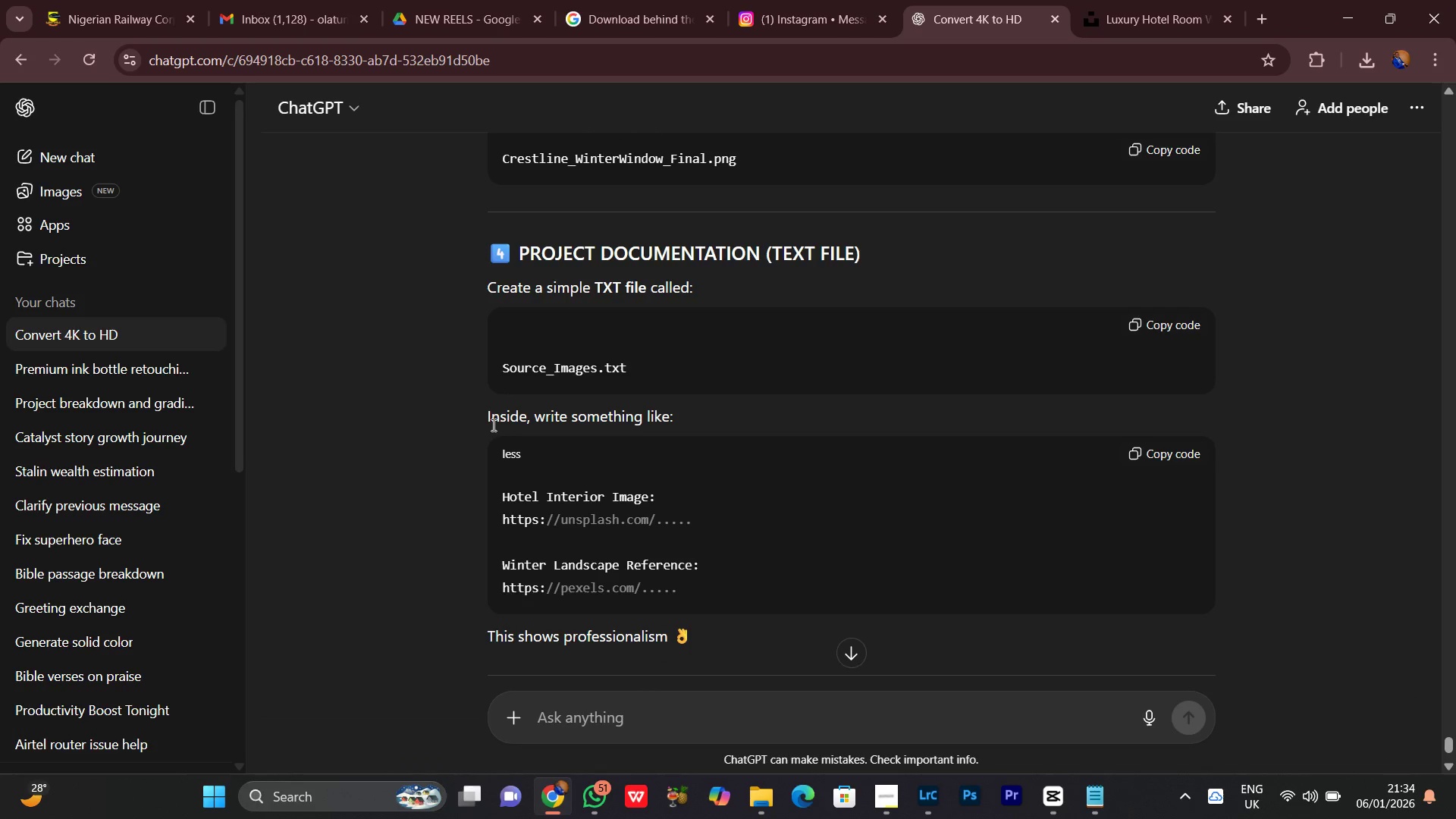 
left_click_drag(start_coordinate=[503, 495], to_coordinate=[708, 595])
 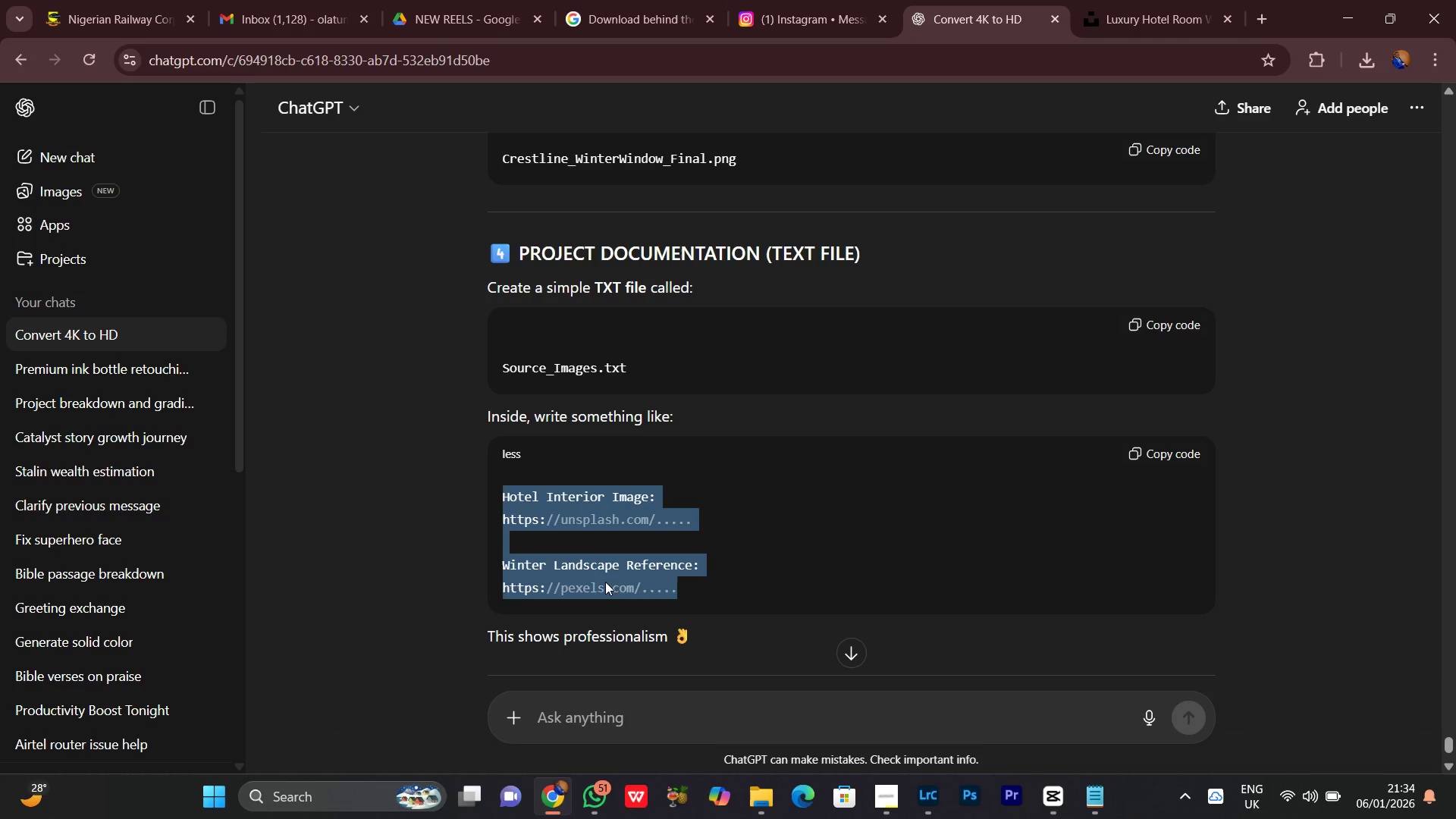 
right_click([601, 582])
 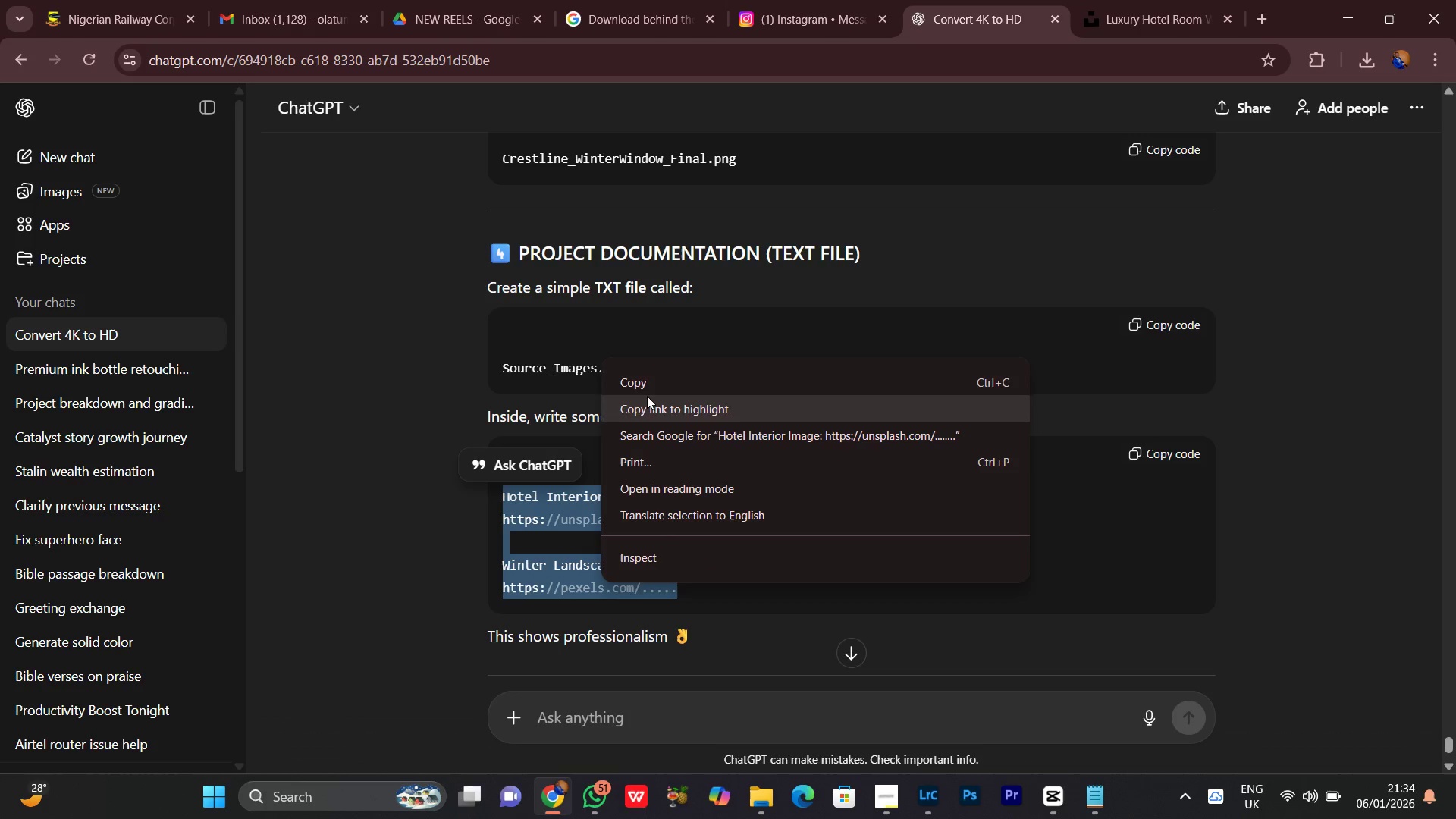 
left_click([640, 390])
 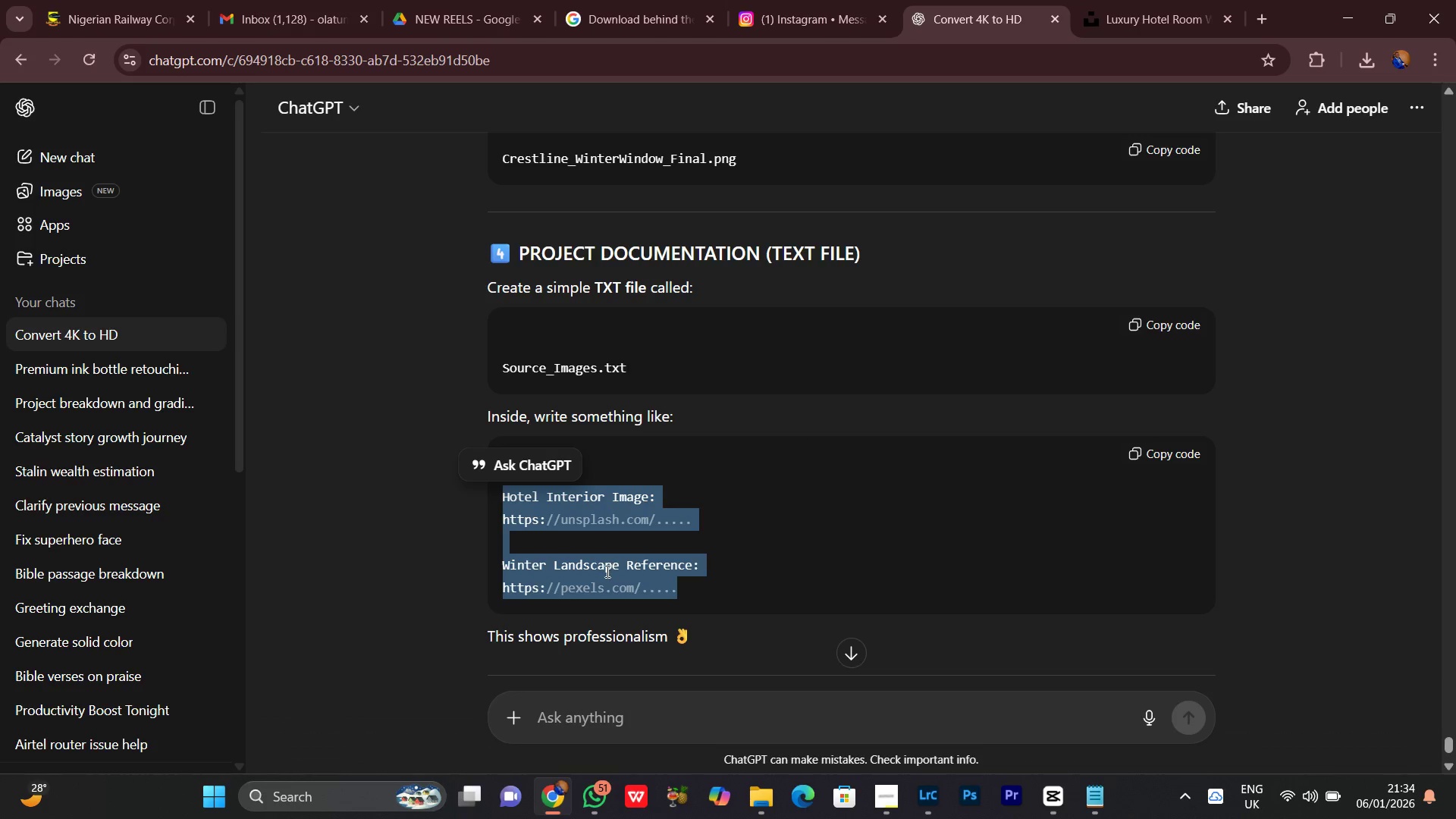 
right_click([606, 571])
 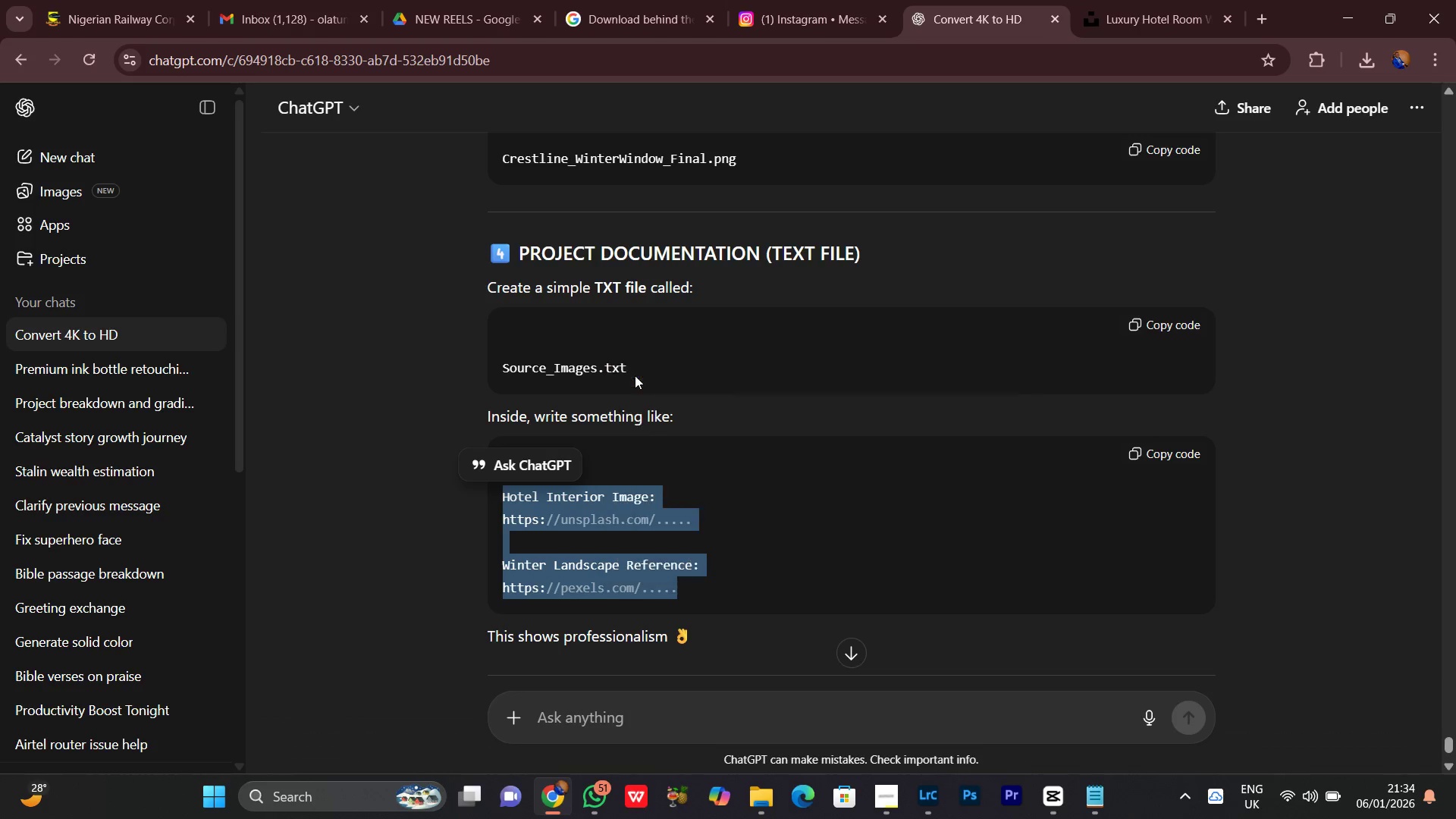 
double_click([747, 517])
 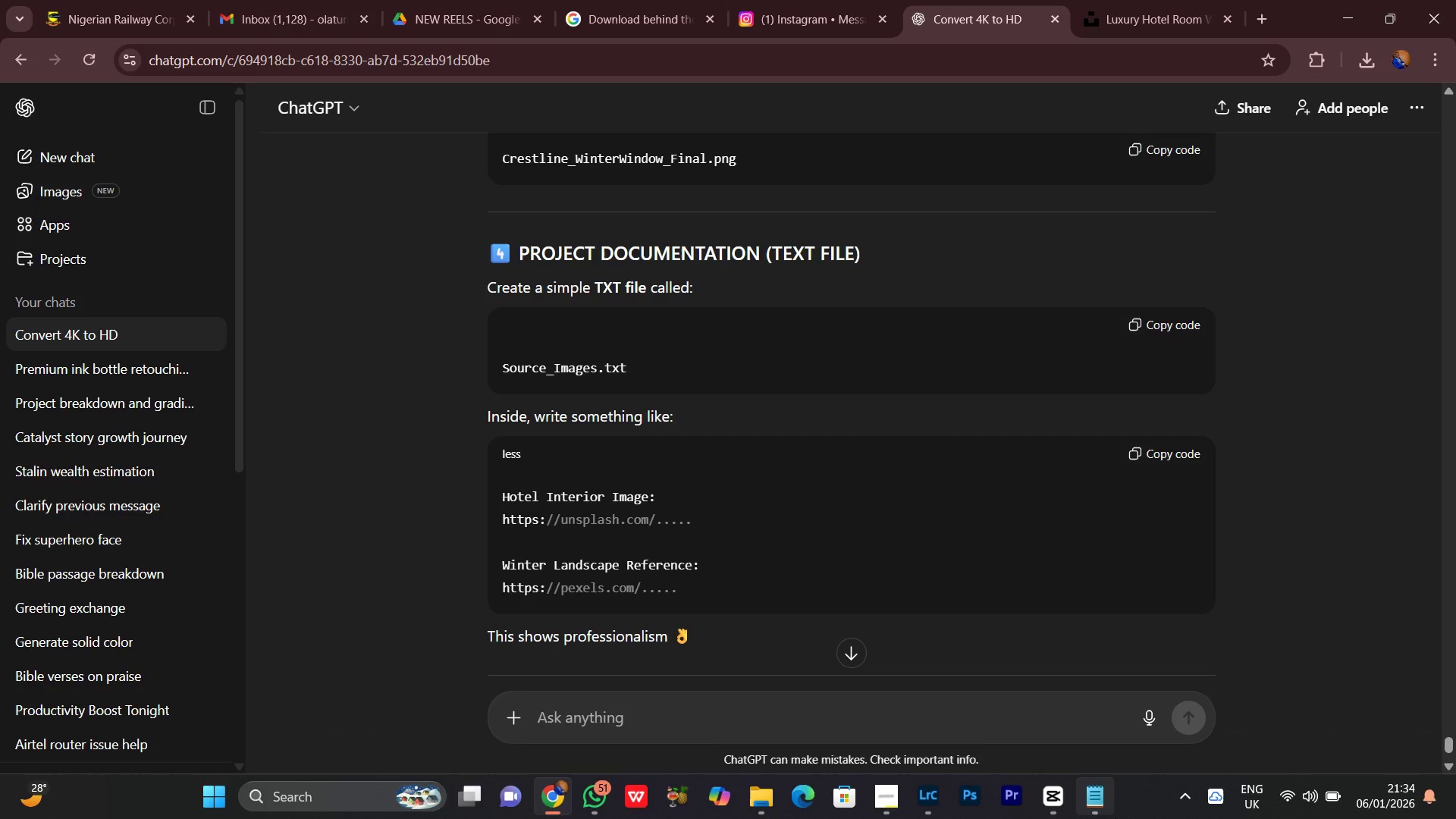 
left_click([1096, 811])
 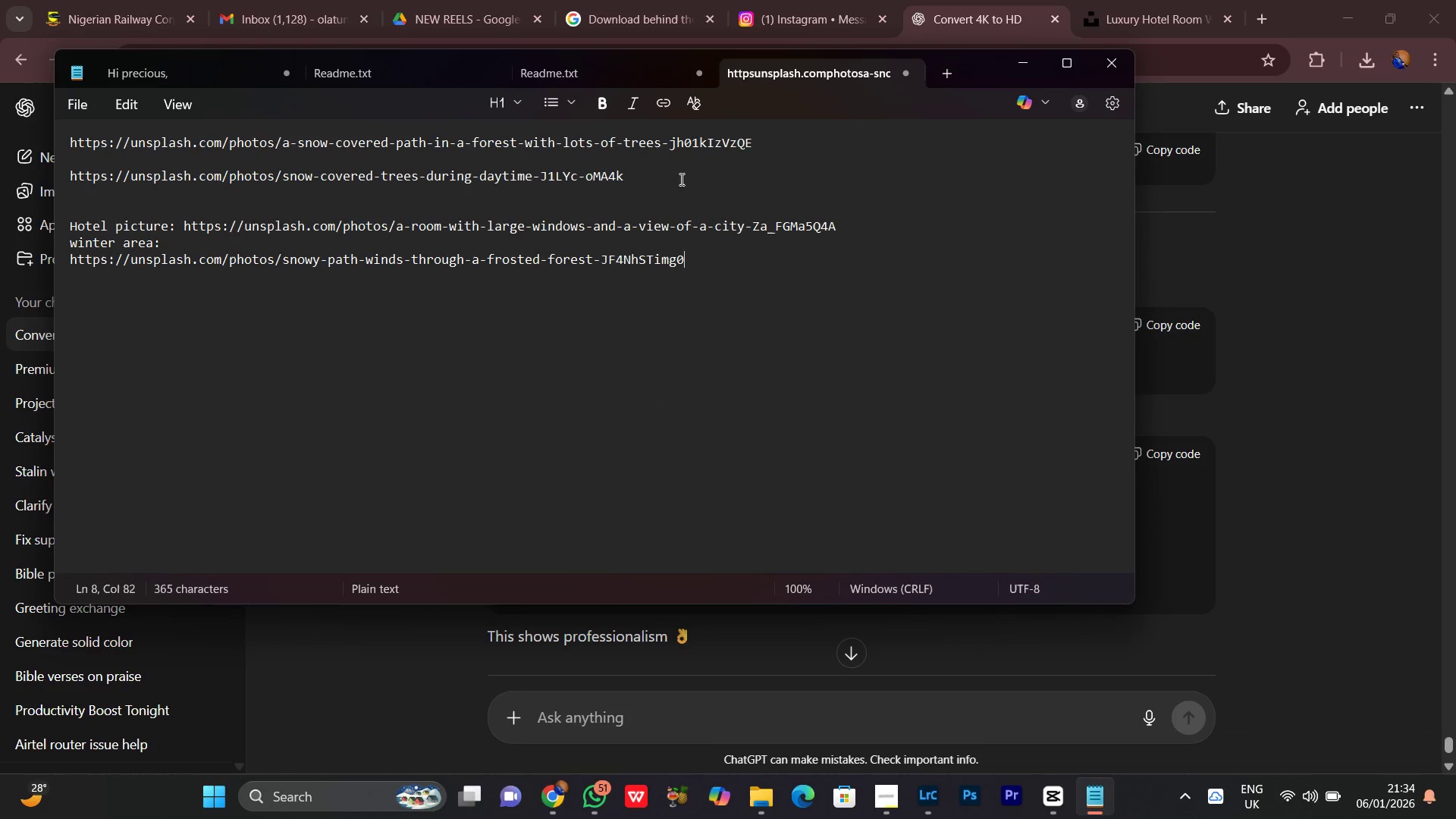 
left_click_drag(start_coordinate=[654, 184], to_coordinate=[49, 125])
 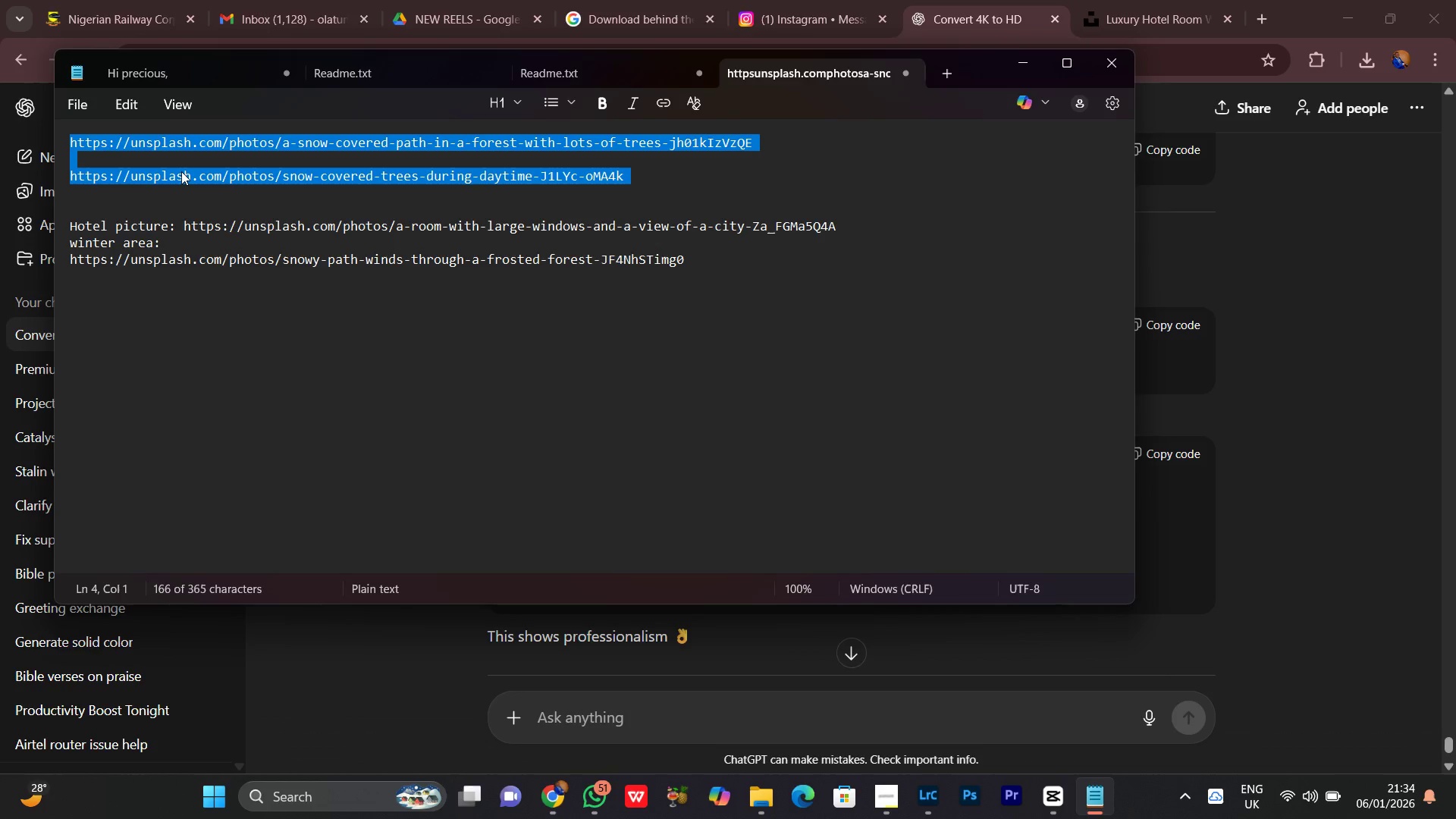 
key(Control+V)
 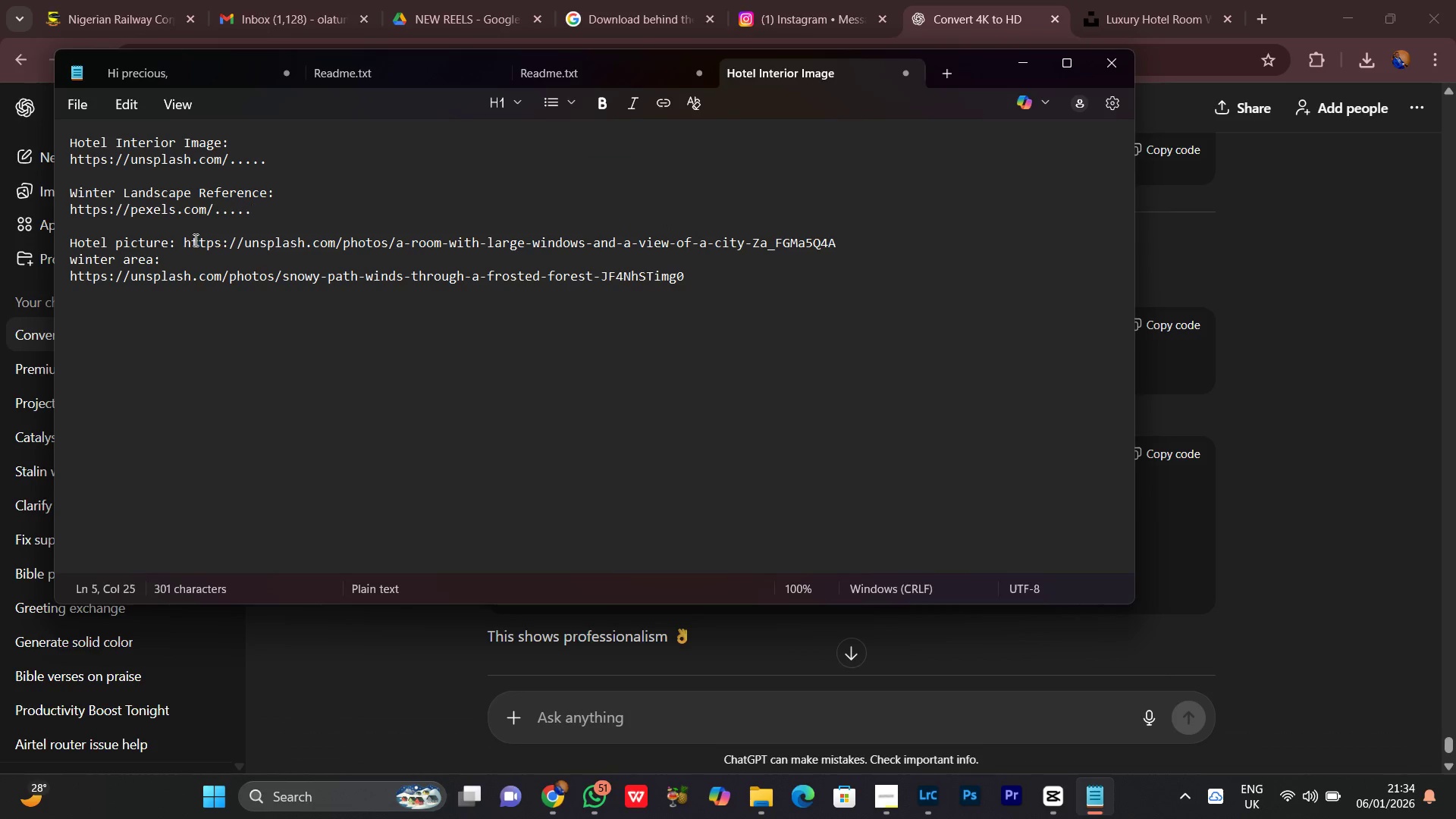 
left_click_drag(start_coordinate=[189, 240], to_coordinate=[921, 243])
 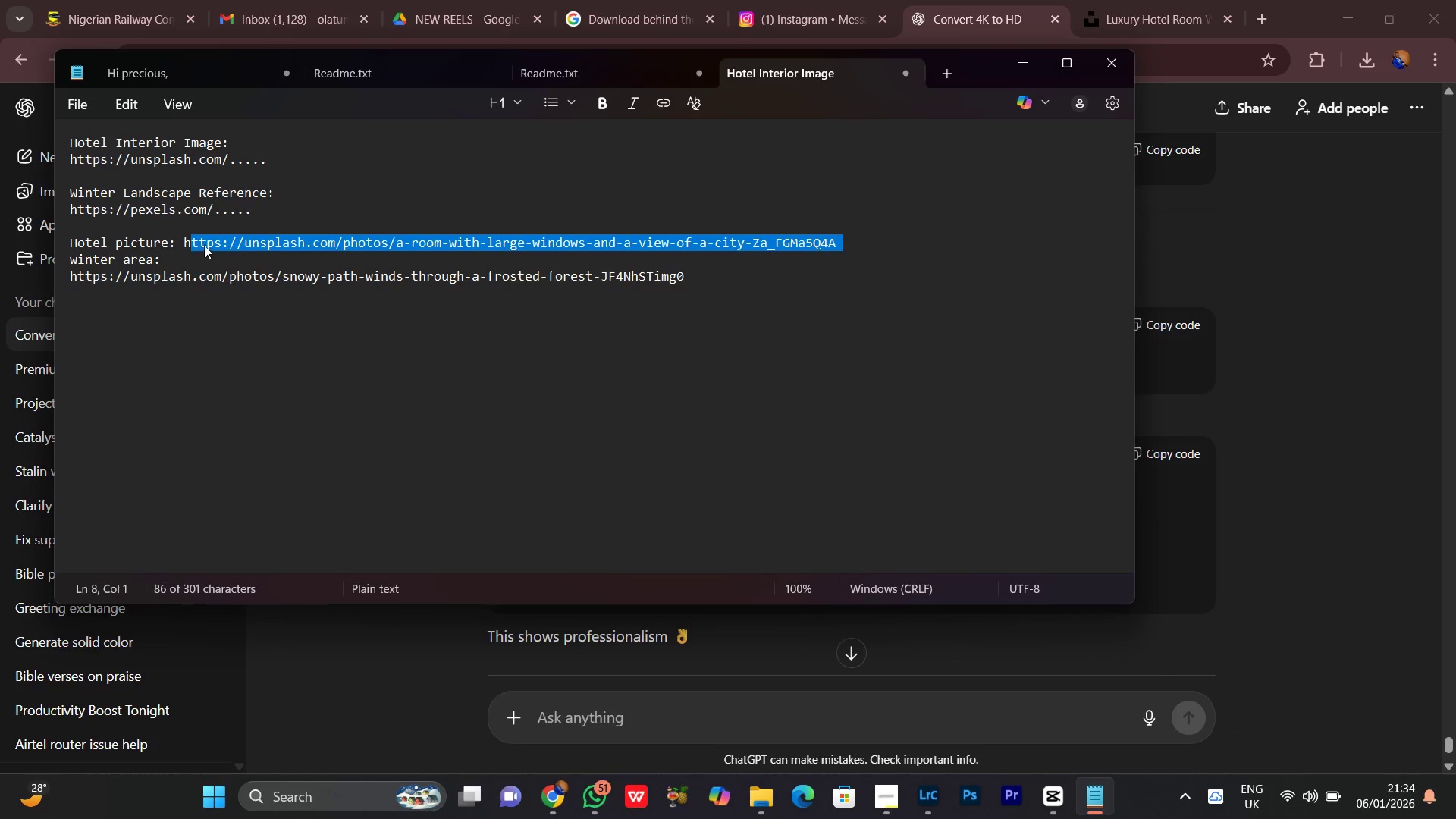 
left_click([196, 245])
 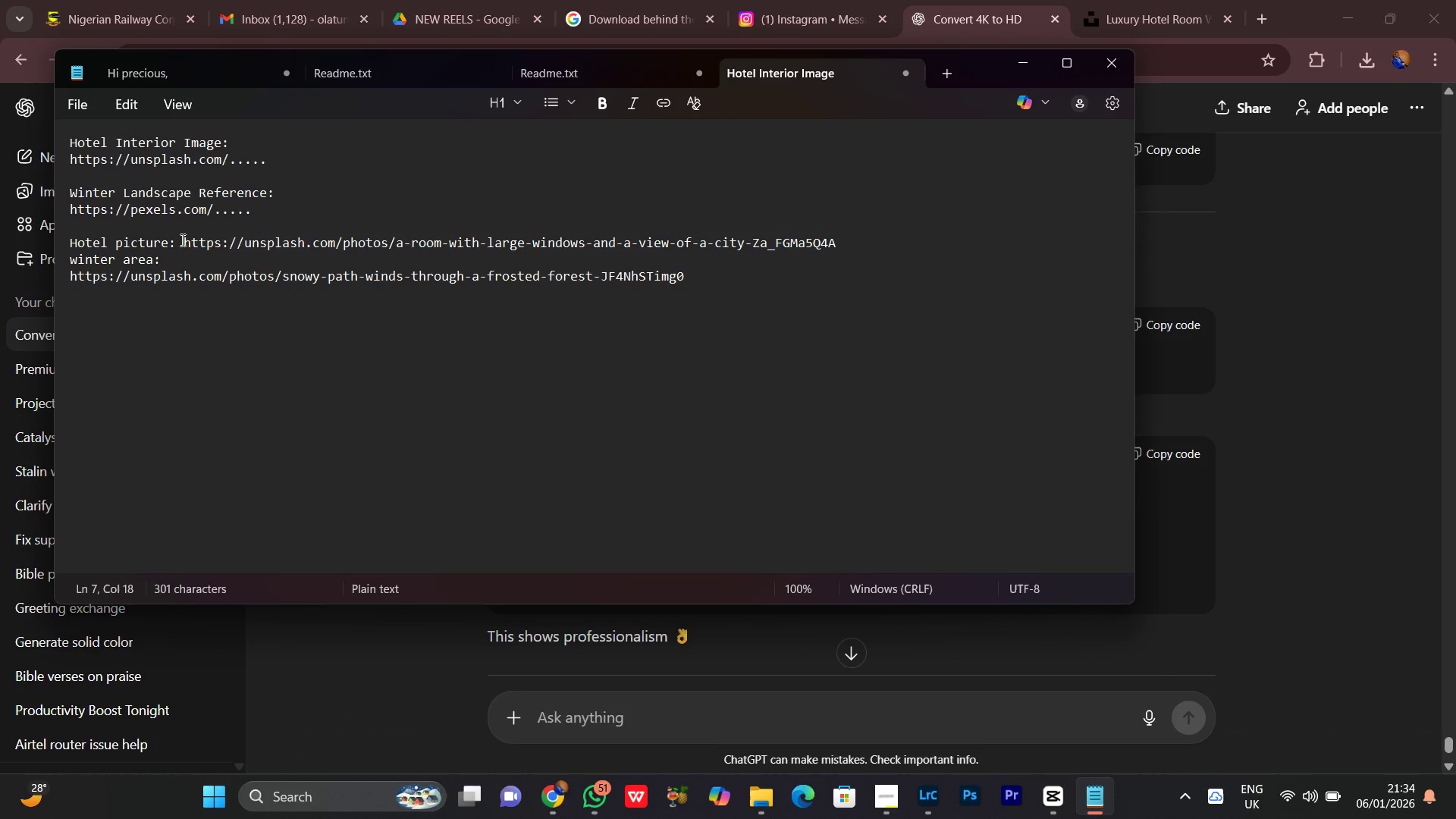 
left_click_drag(start_coordinate=[181, 240], to_coordinate=[894, 246])
 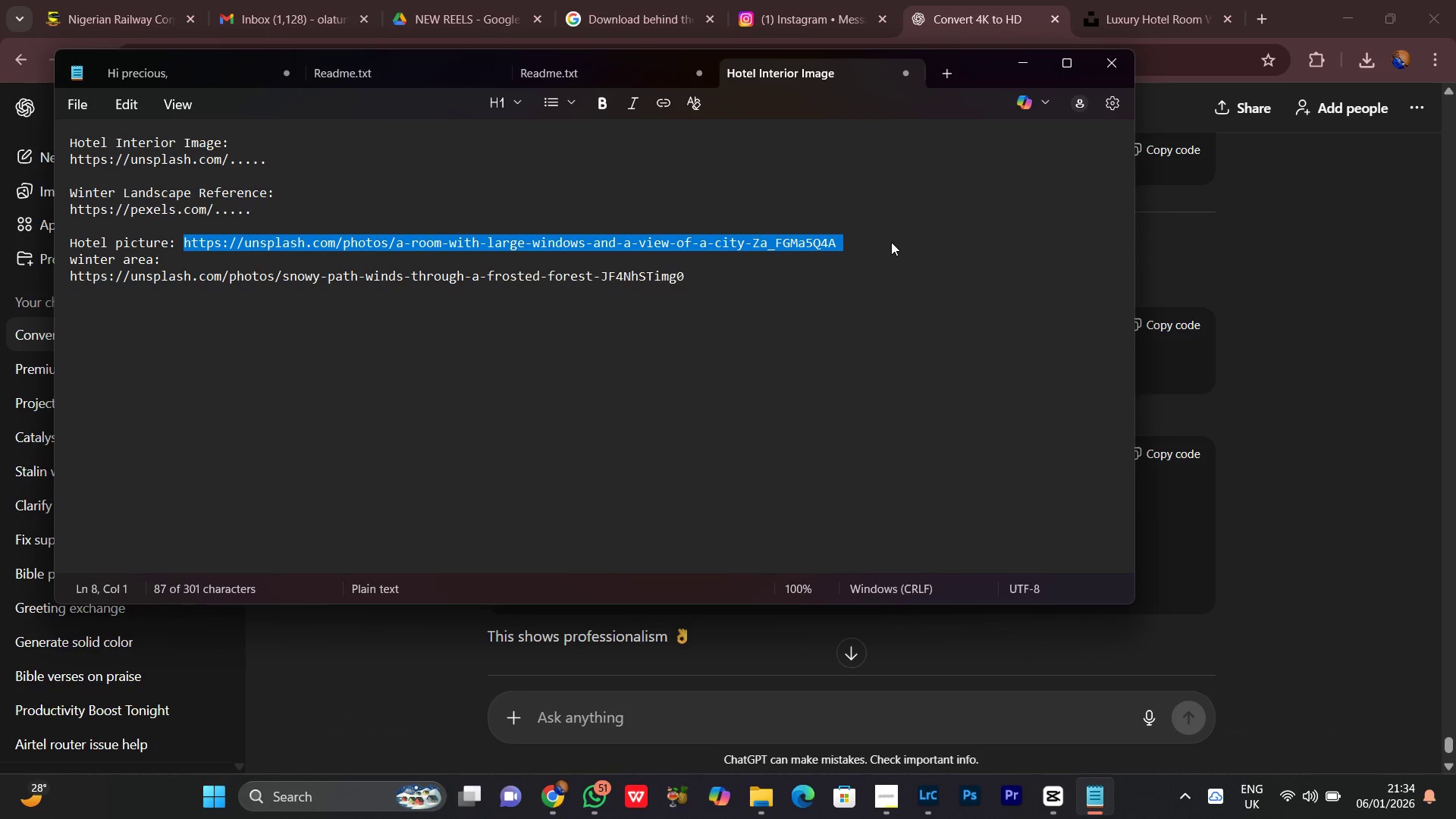 
key(Control+X)
 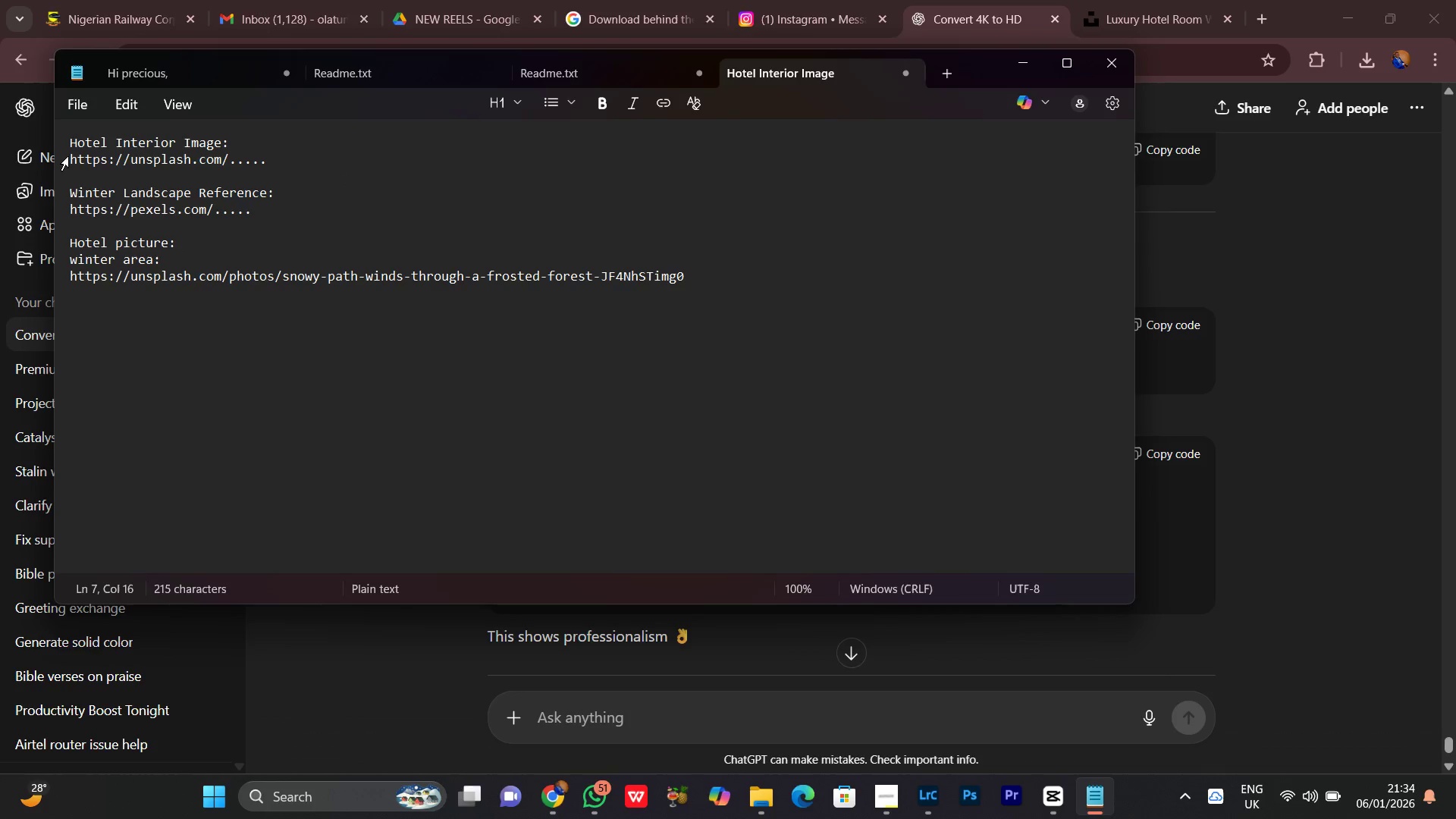 
left_click_drag(start_coordinate=[71, 156], to_coordinate=[322, 155])
 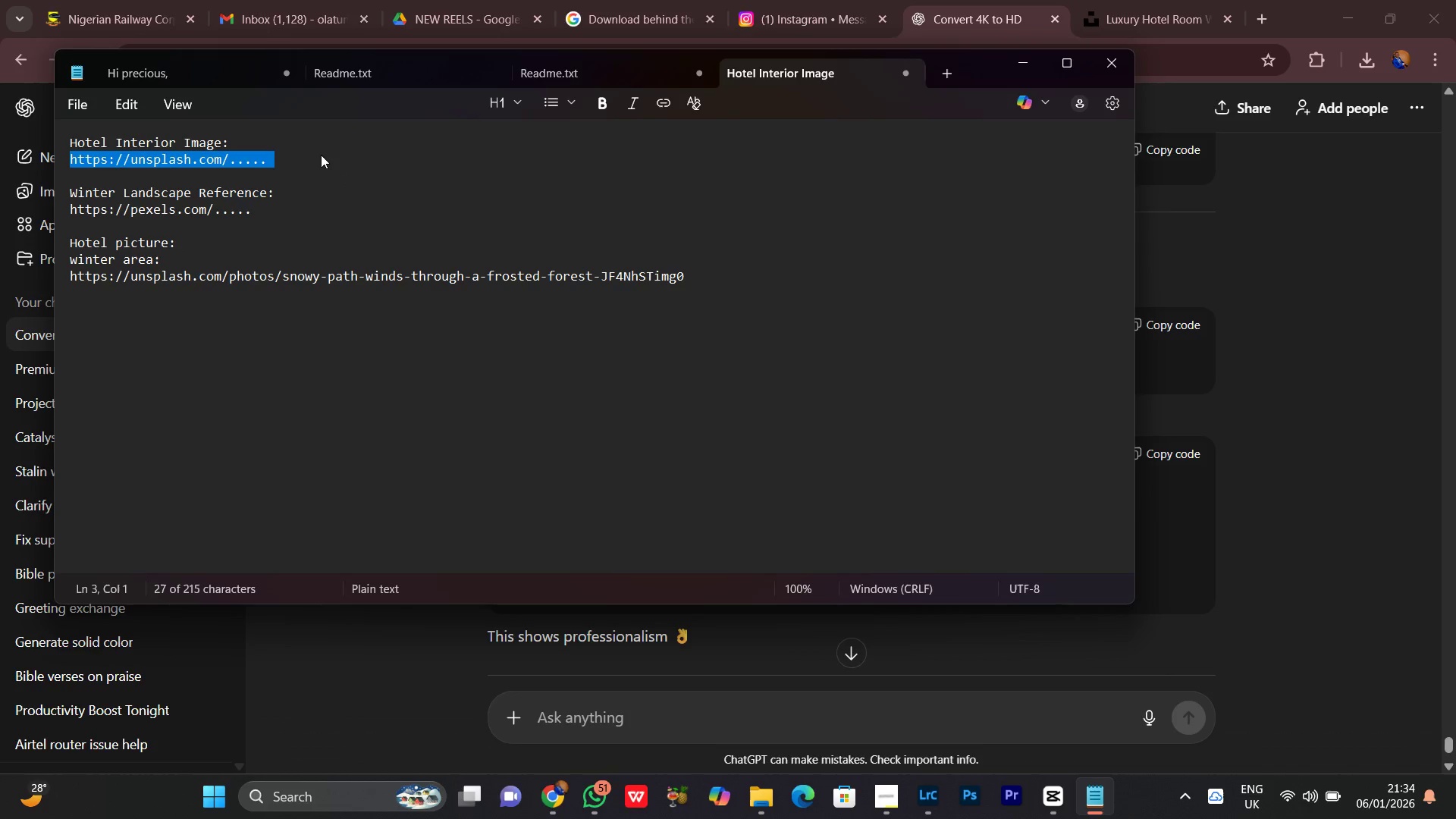 
key(Control+V)
 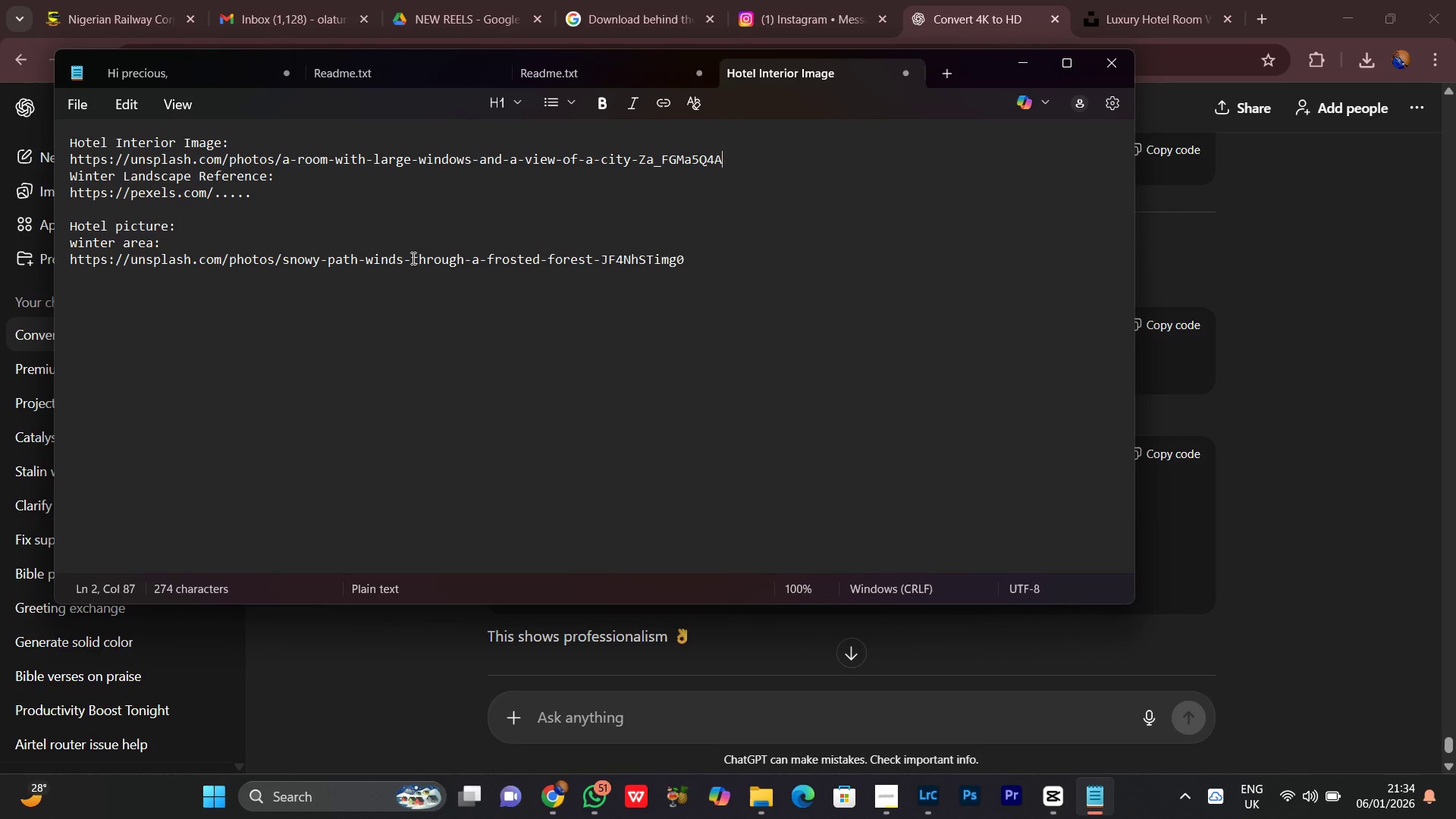 
key(Enter)
 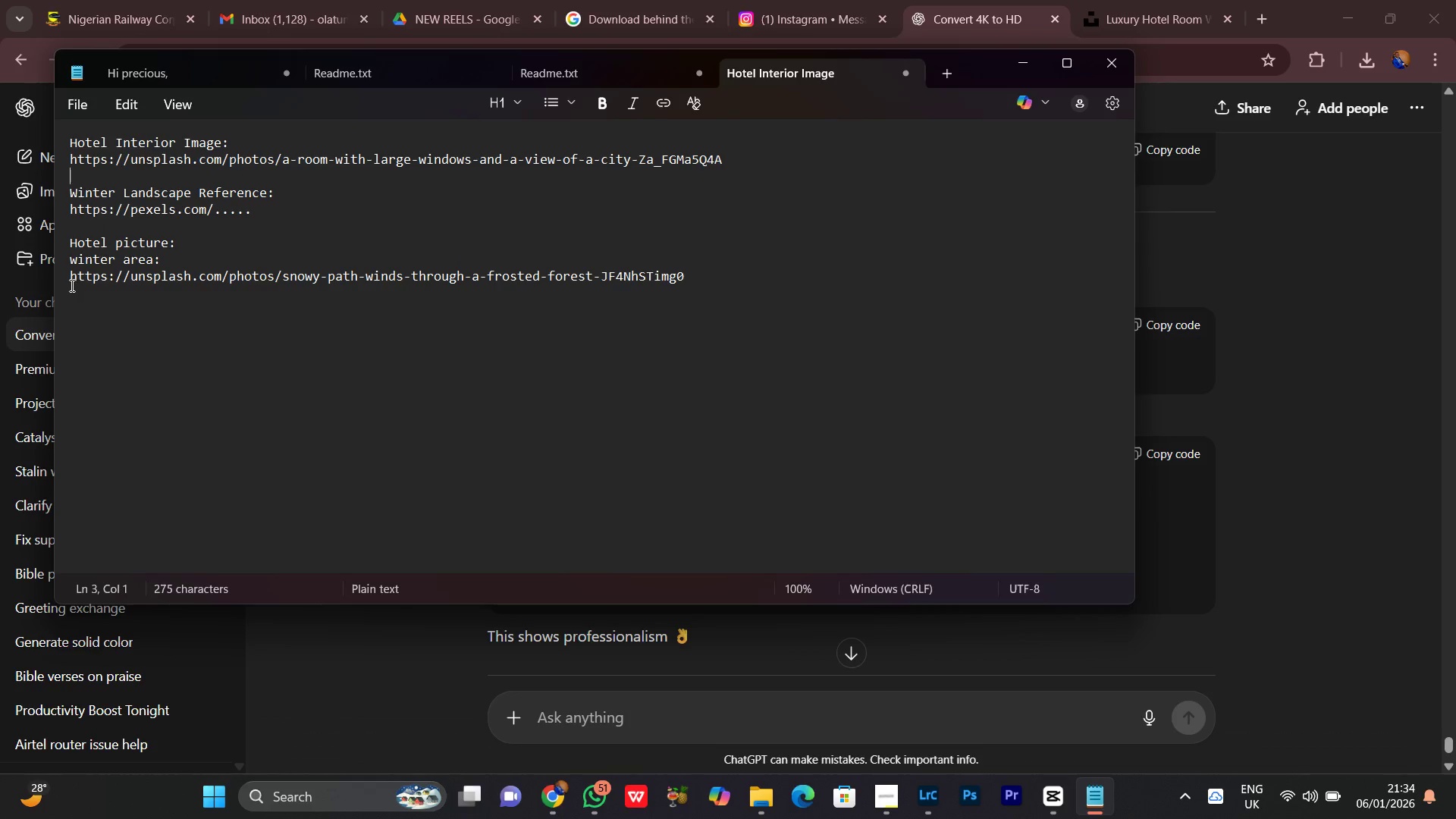 
left_click_drag(start_coordinate=[70, 281], to_coordinate=[723, 290])
 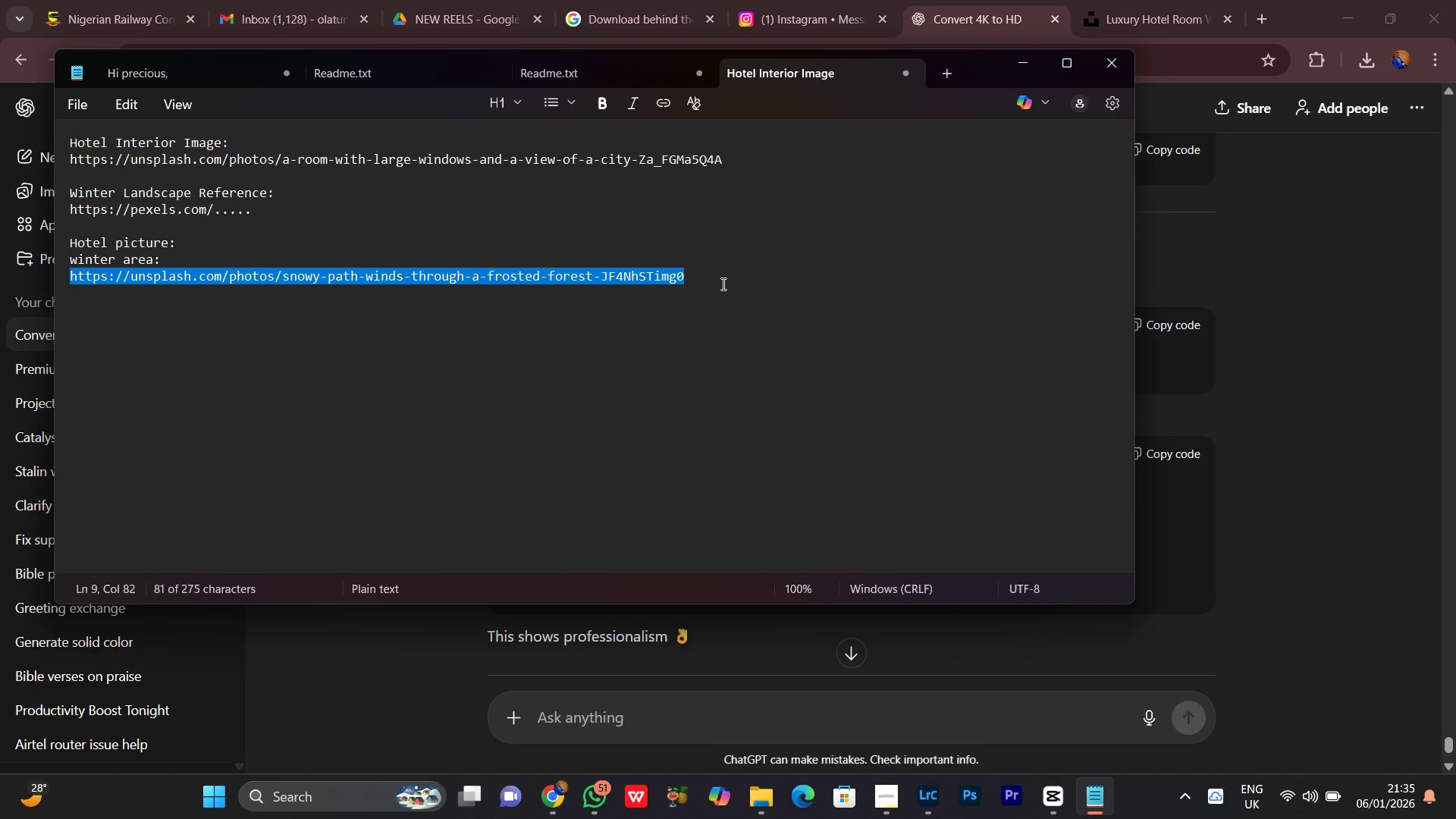 
key(Control+X)
 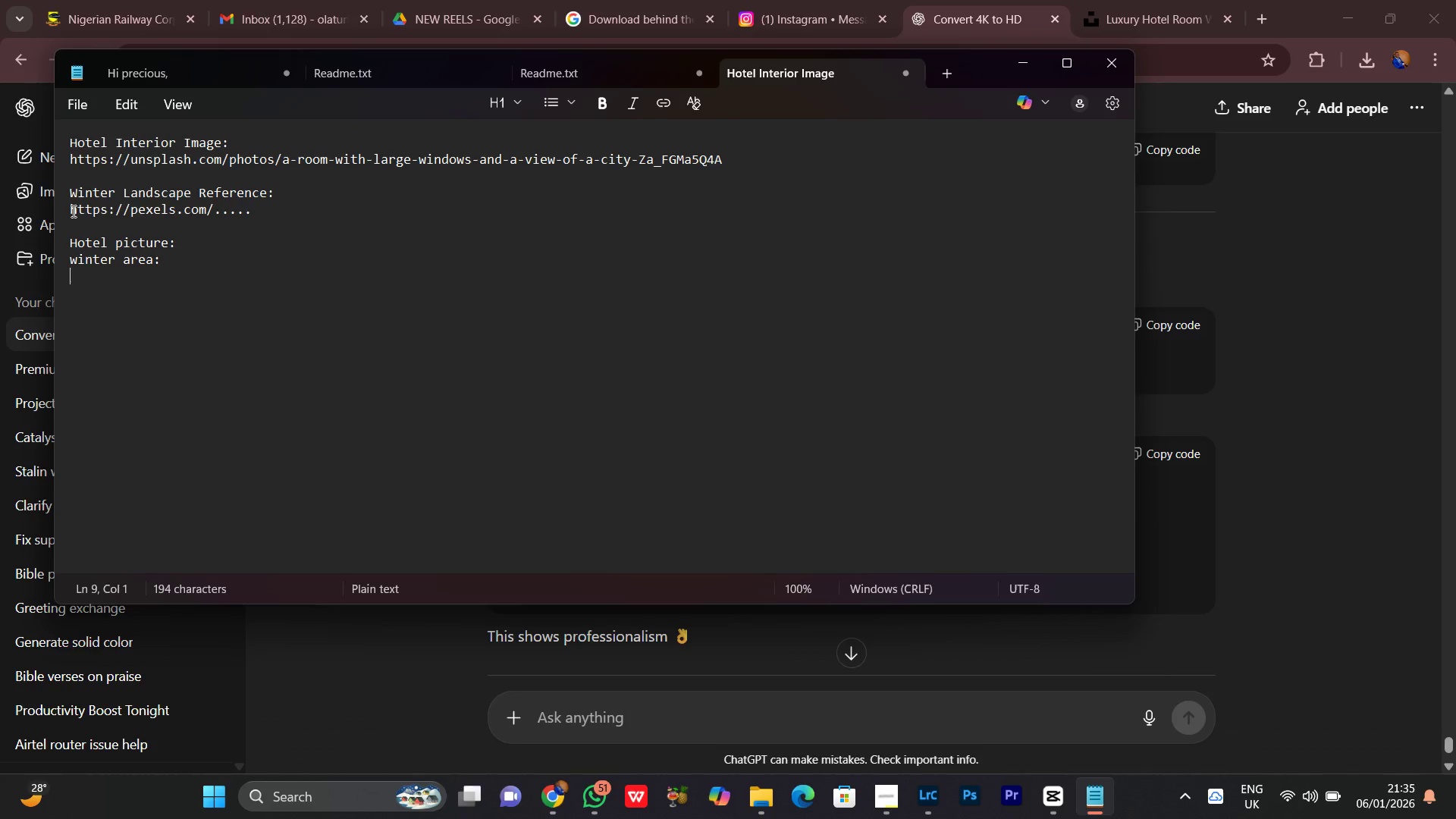 
left_click_drag(start_coordinate=[71, 211], to_coordinate=[422, 215])
 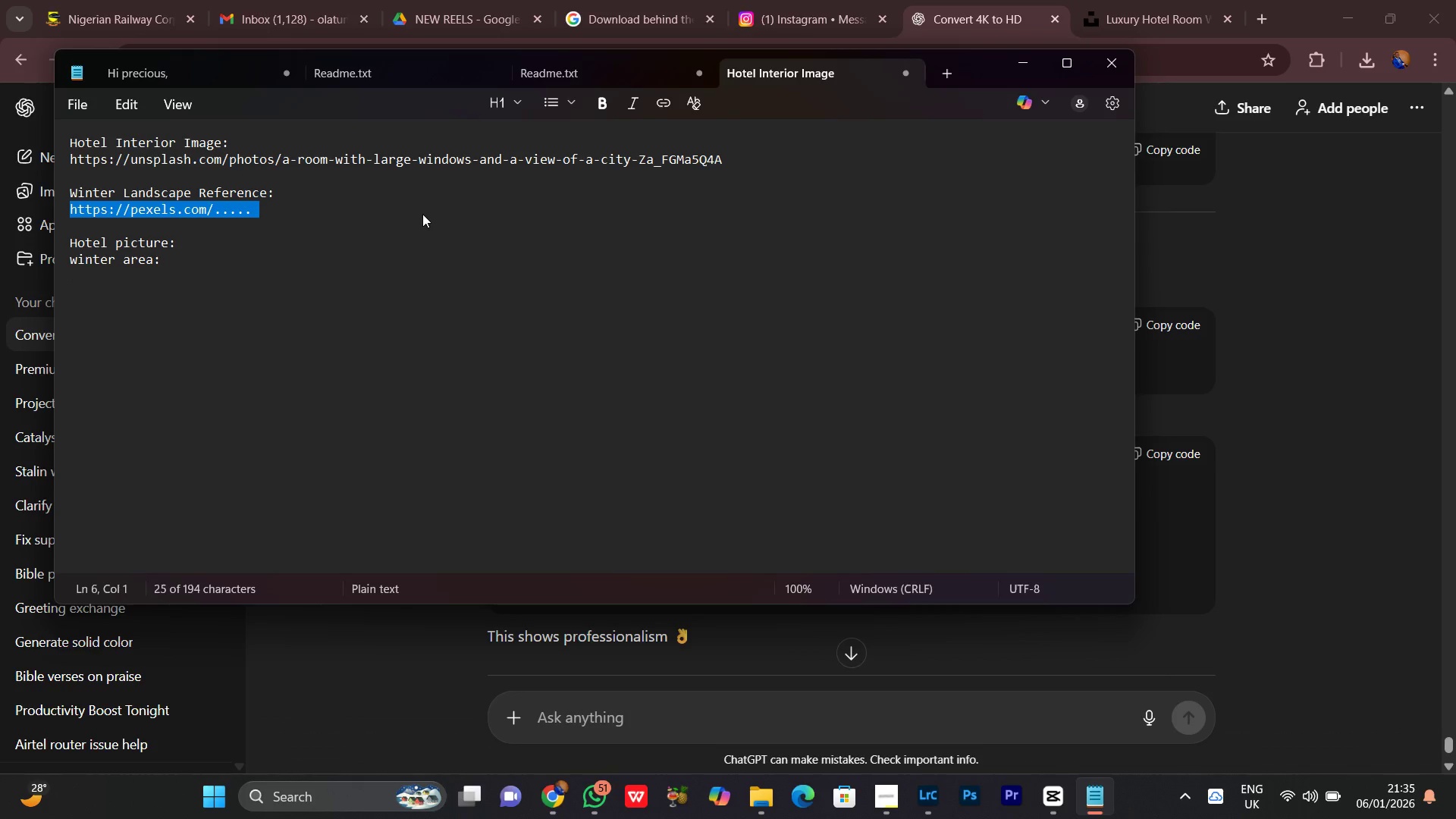 
key(Control+V)
 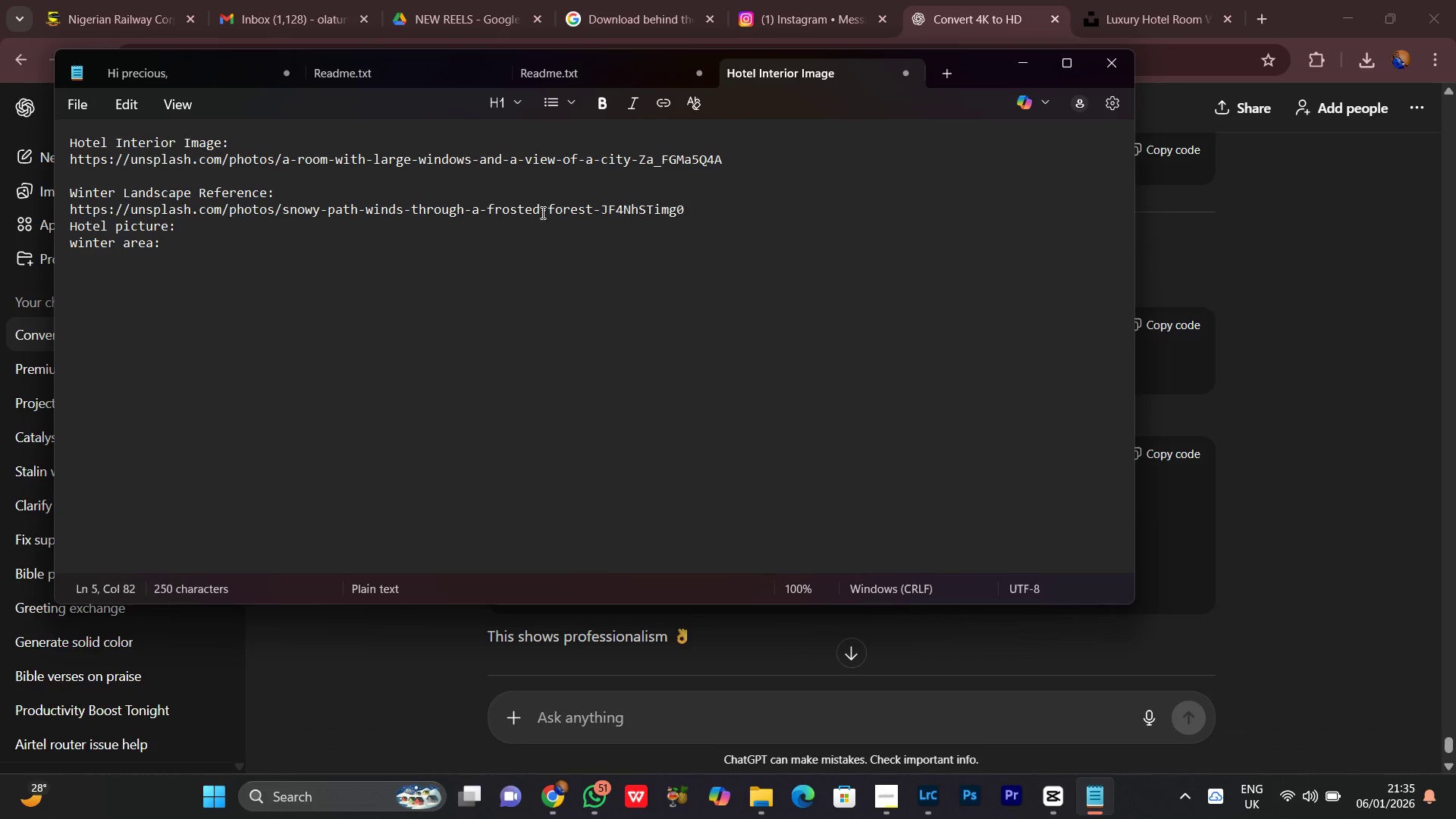 
key(Enter)
 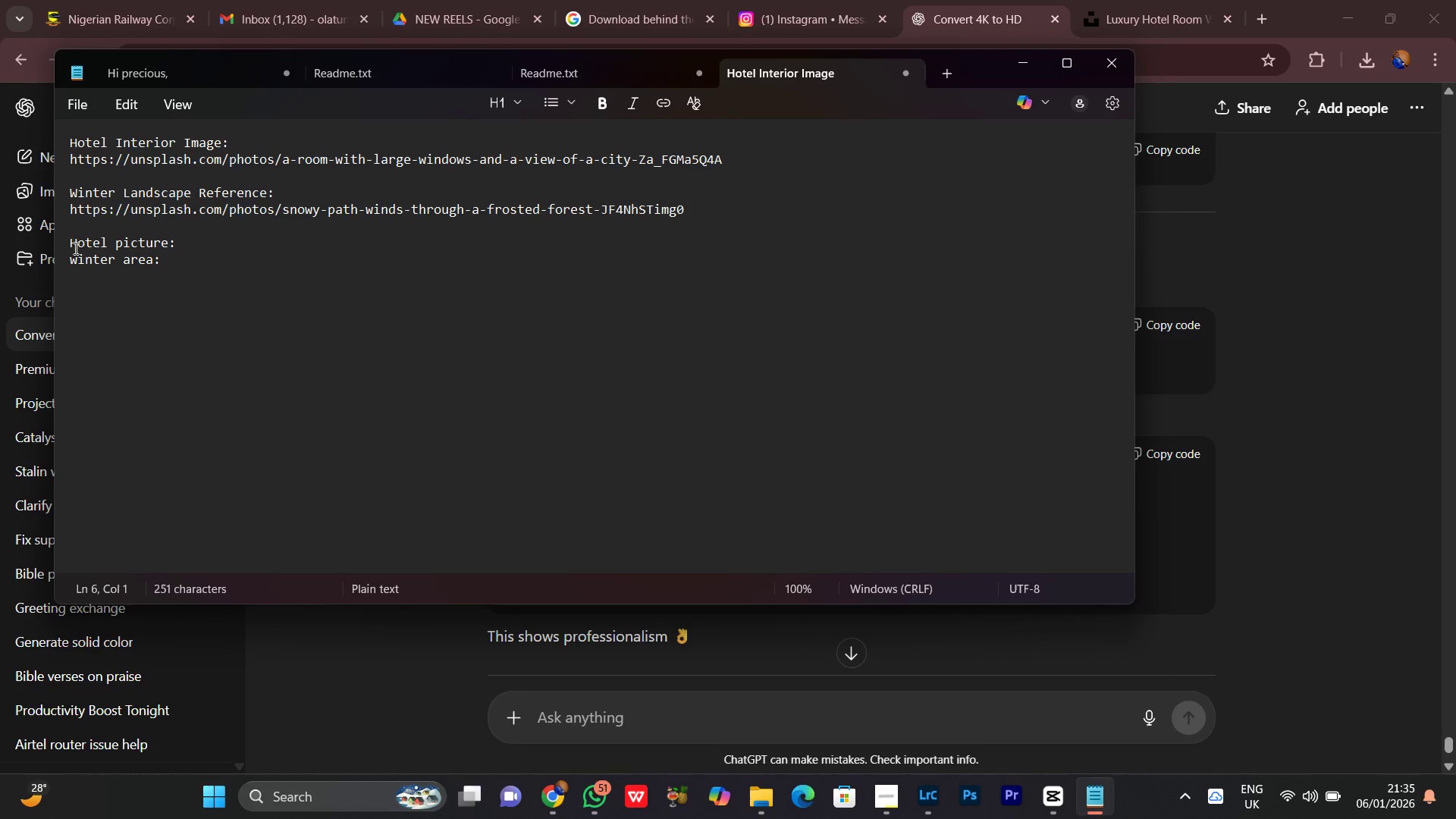 
left_click_drag(start_coordinate=[71, 244], to_coordinate=[197, 302])